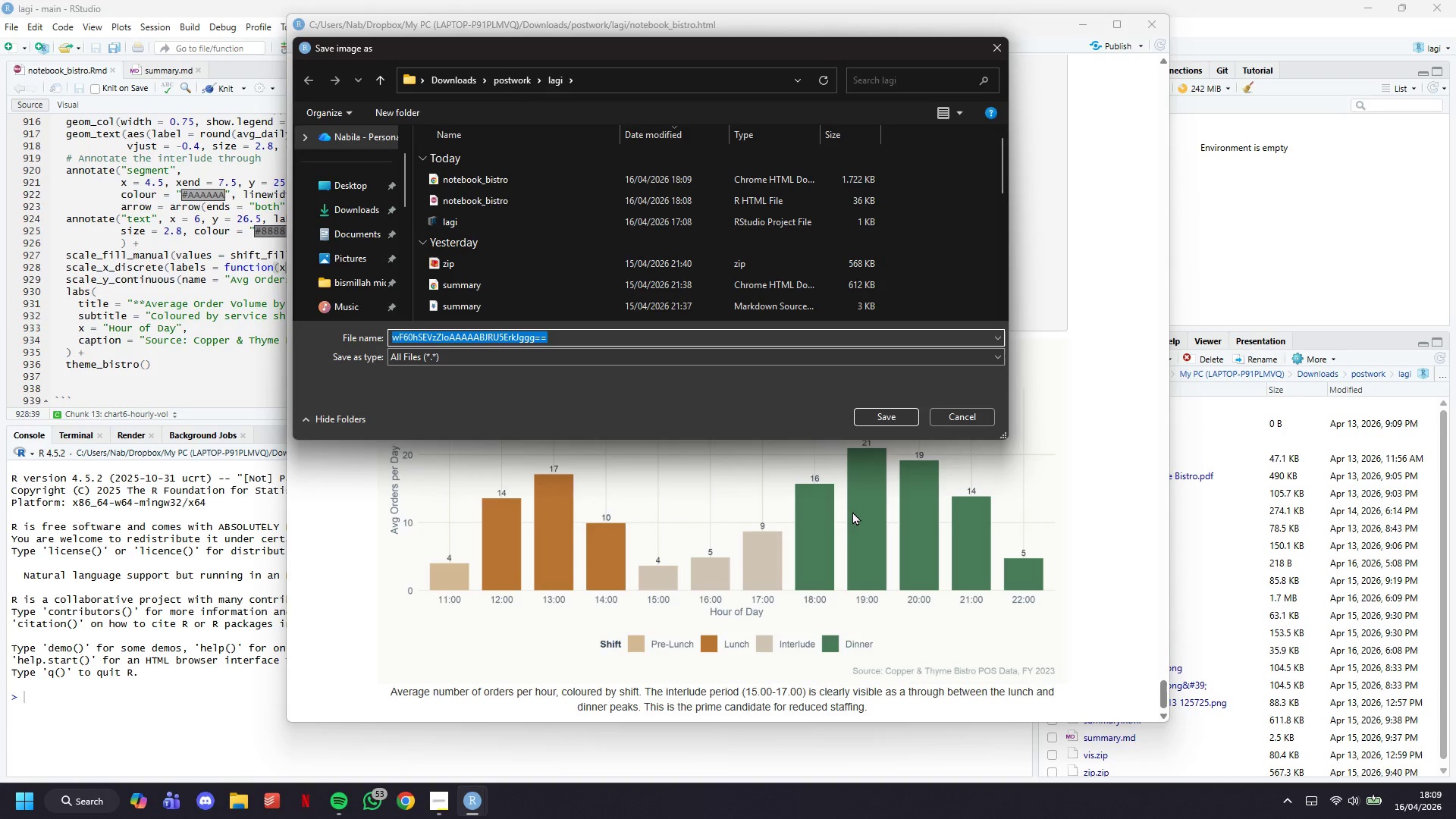 
type(order_volume_y)
key(Backspace)
type(by_hour.png)
 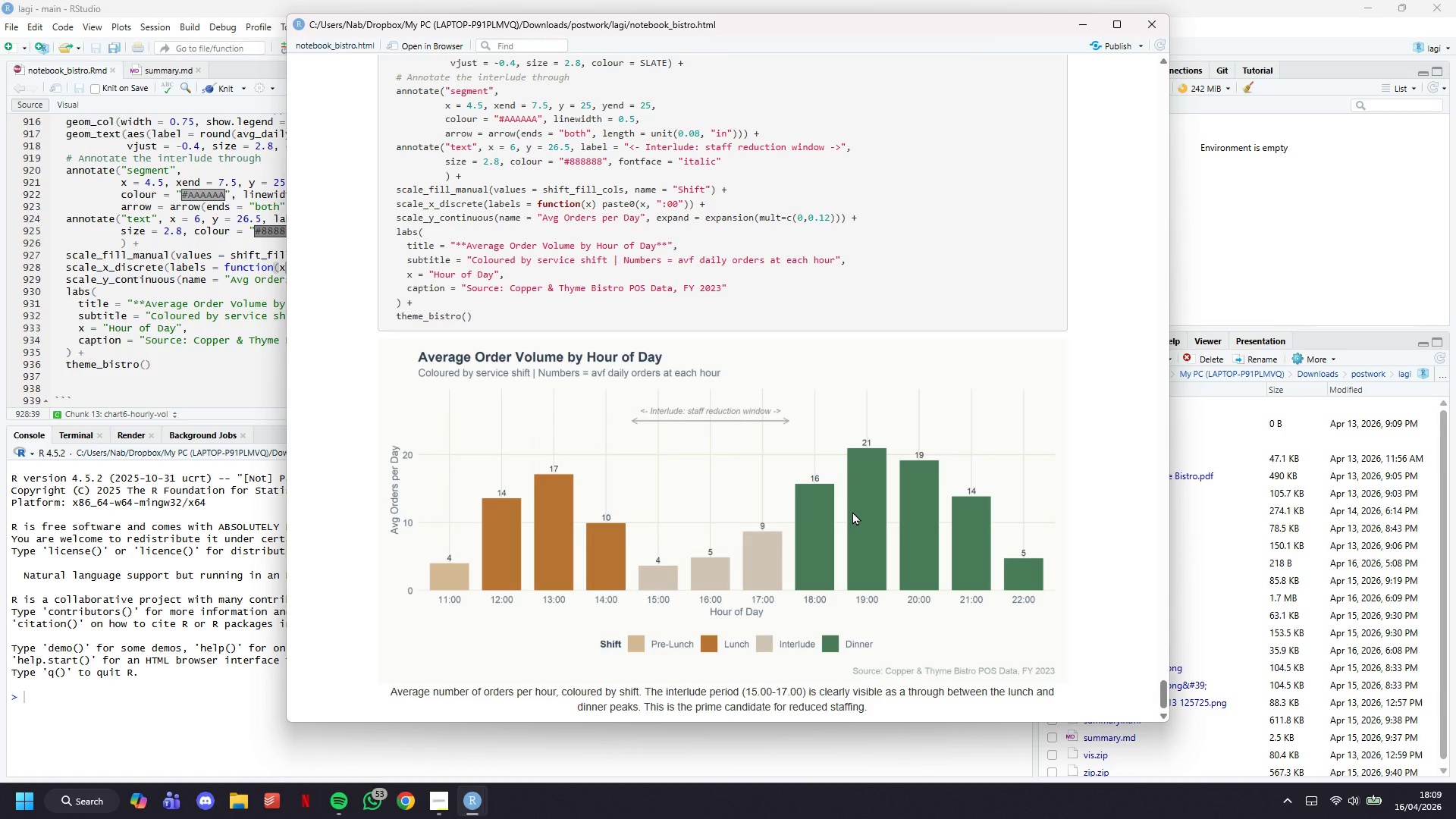 
 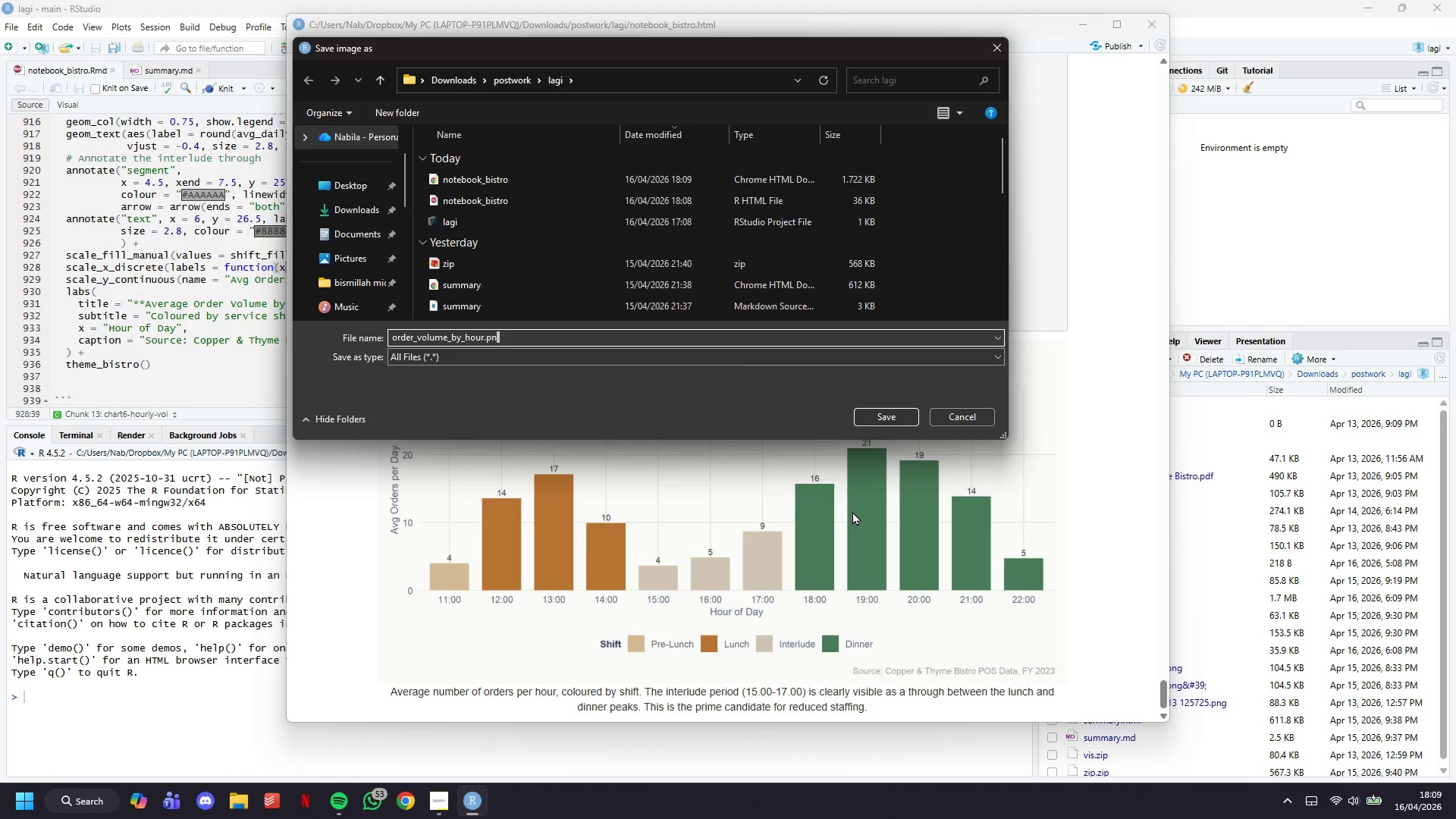 
key(Enter)
 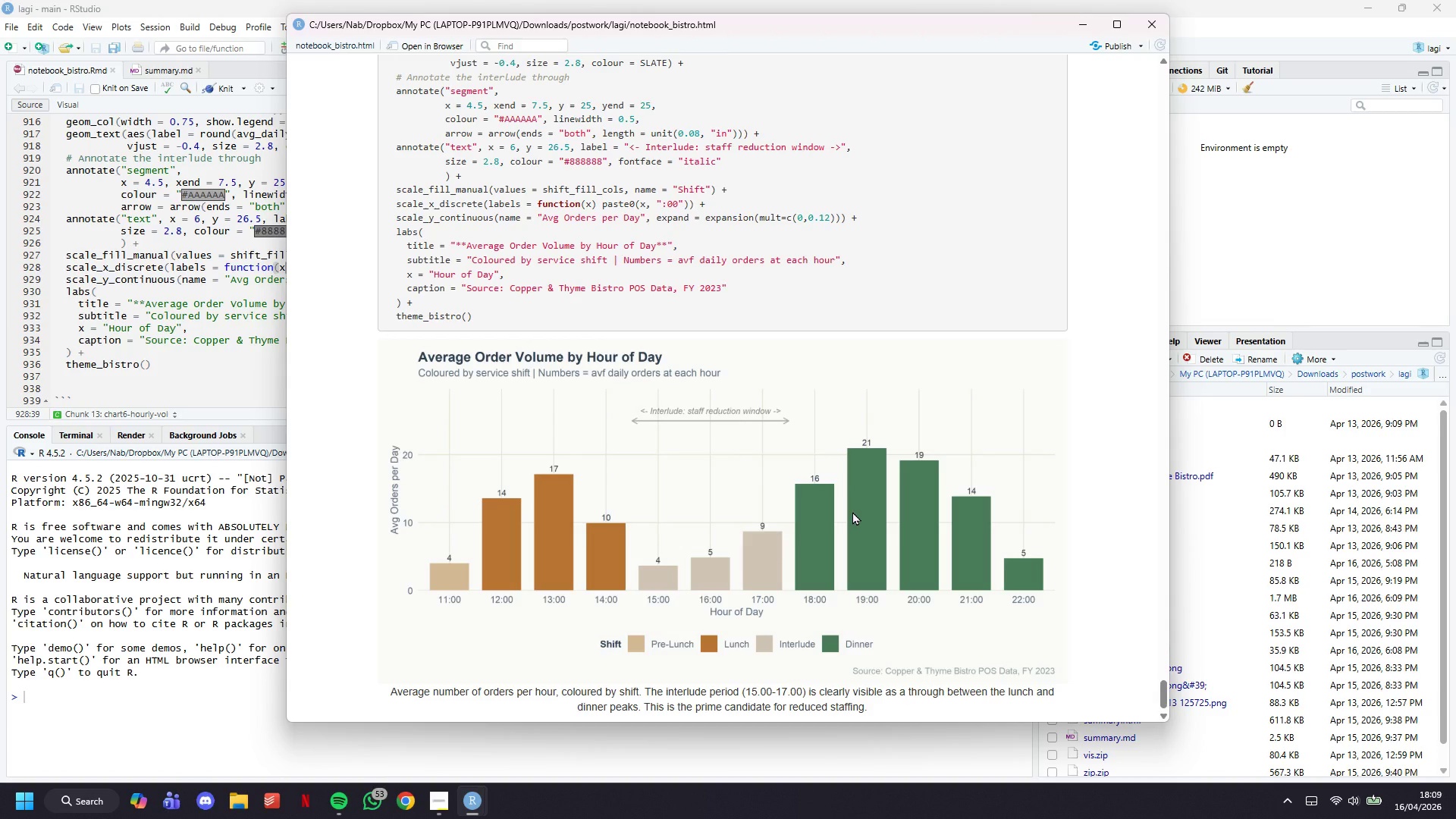 
wait(18.28)
 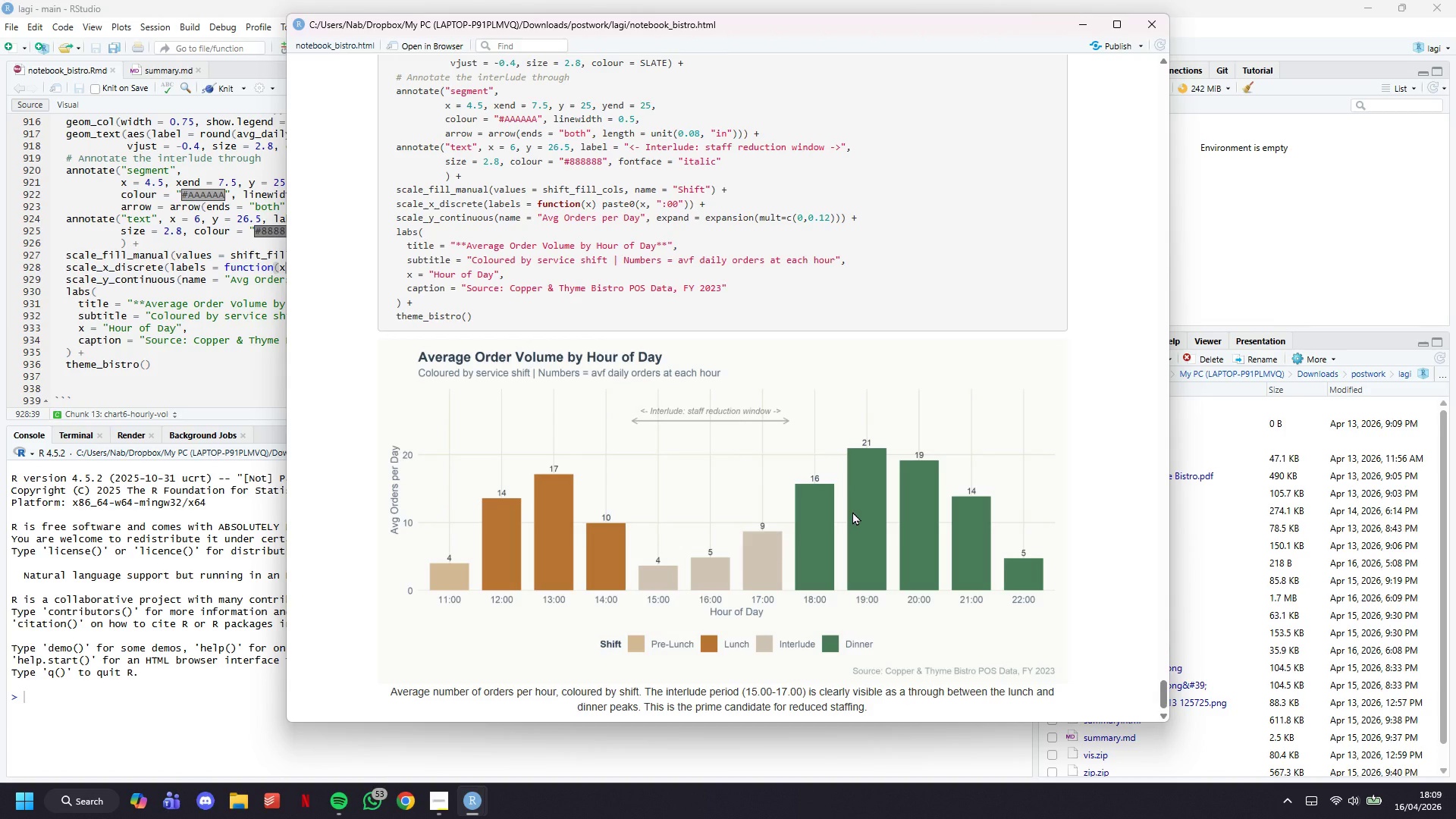 
scroll: coordinate [864, 497], scroll_direction: down, amount: 7.0
 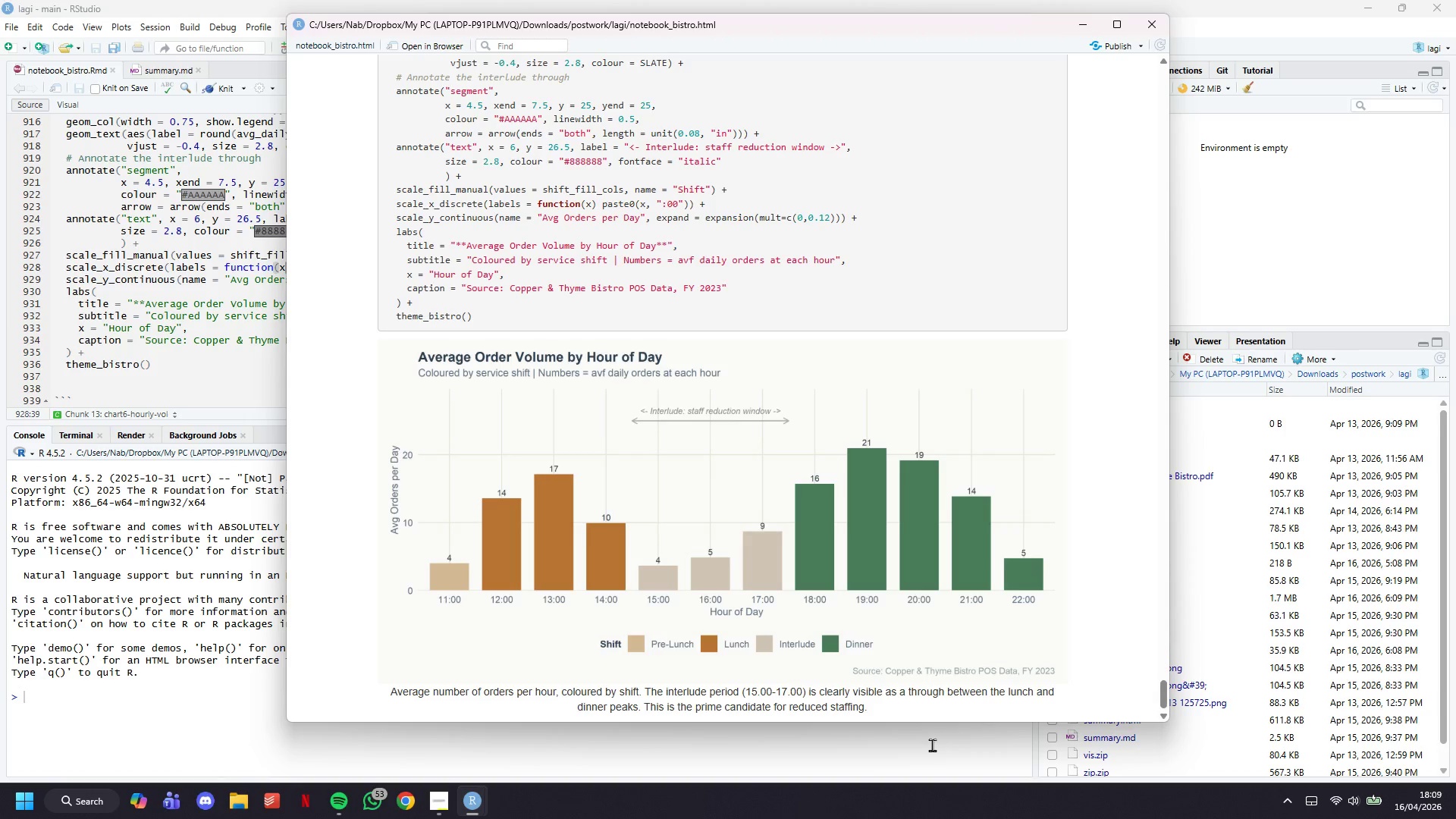 
left_click([926, 750])
 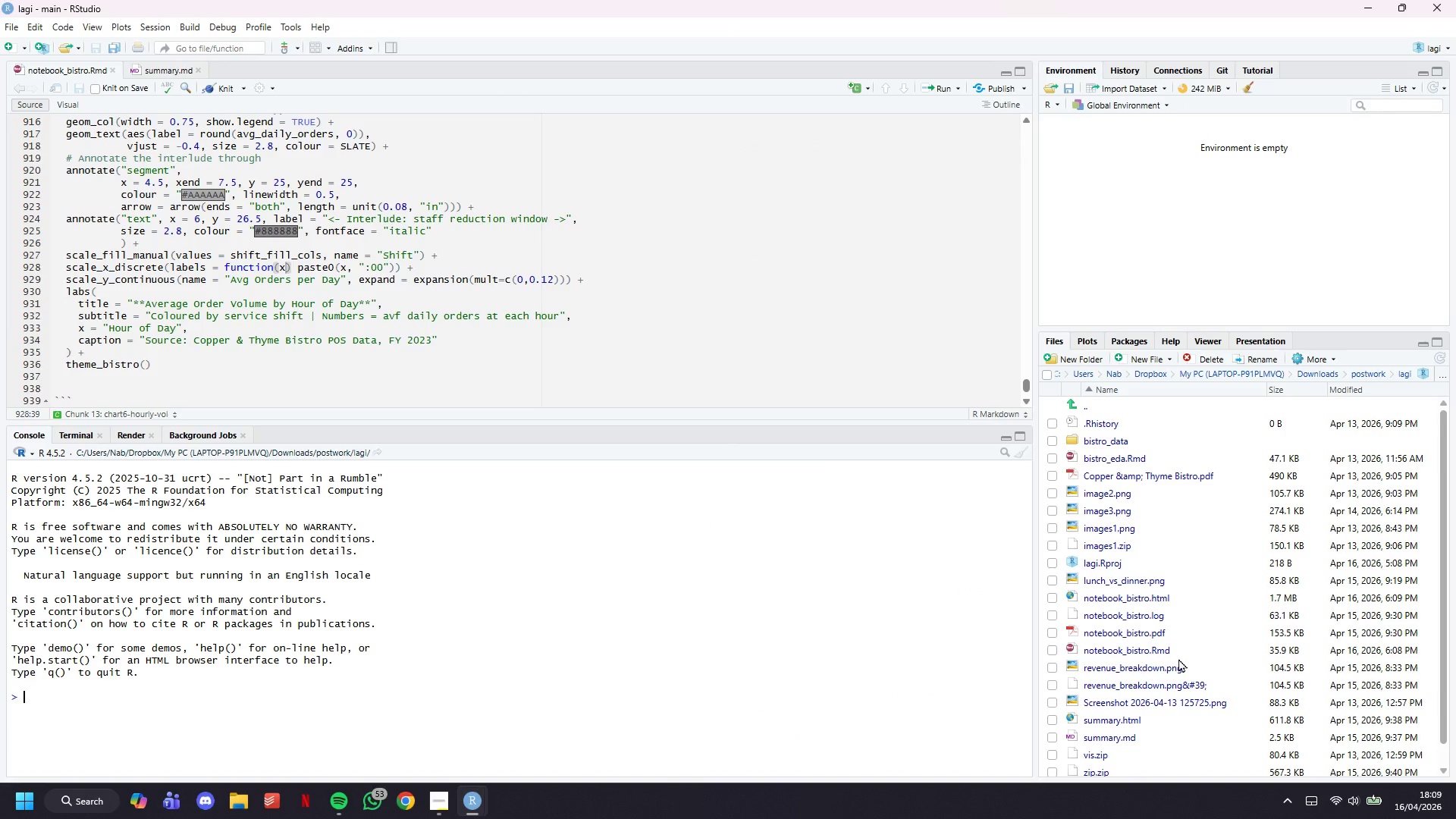 
scroll: coordinate [1178, 656], scroll_direction: down, amount: 5.0
 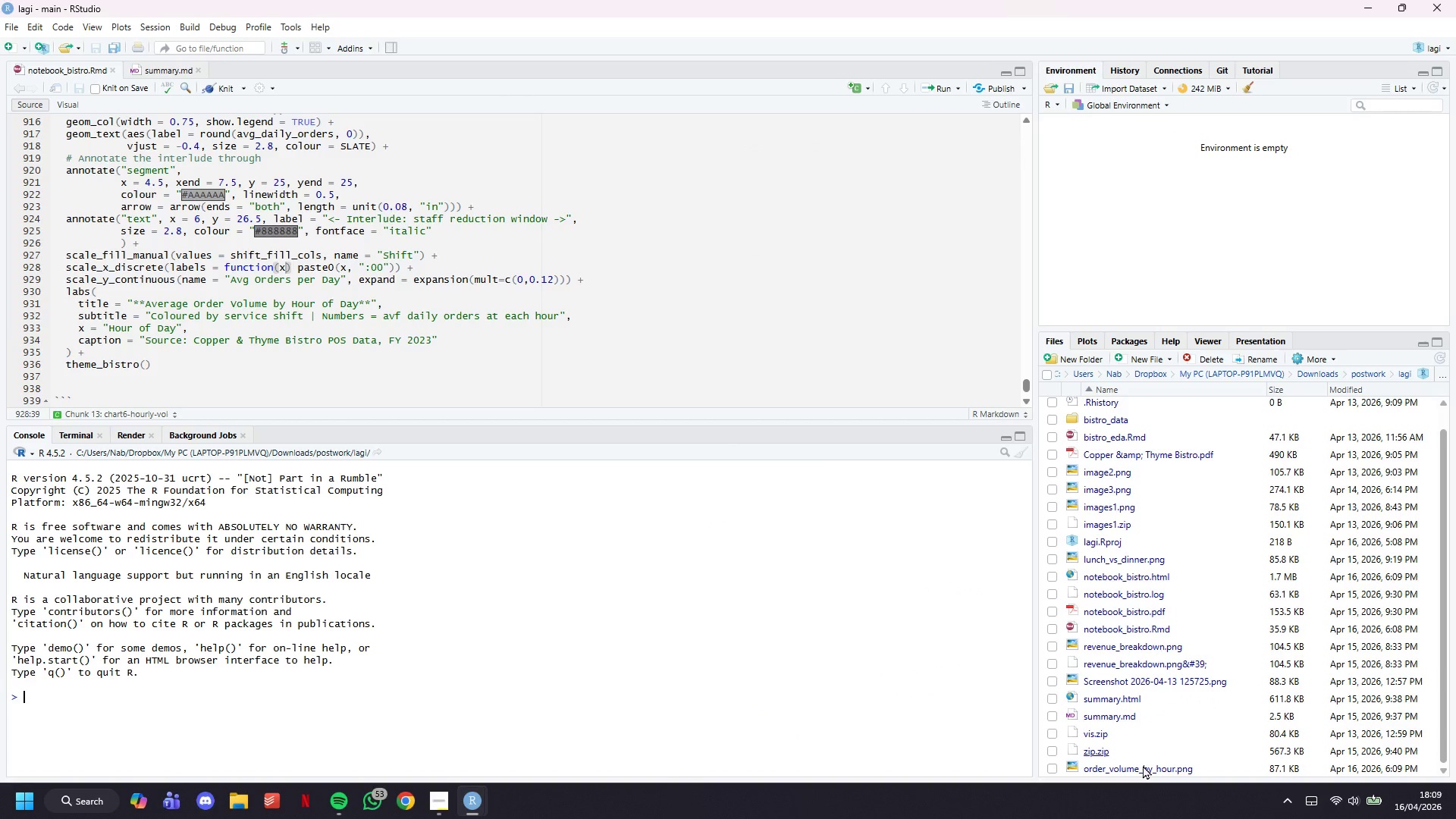 
left_click([1145, 770])
 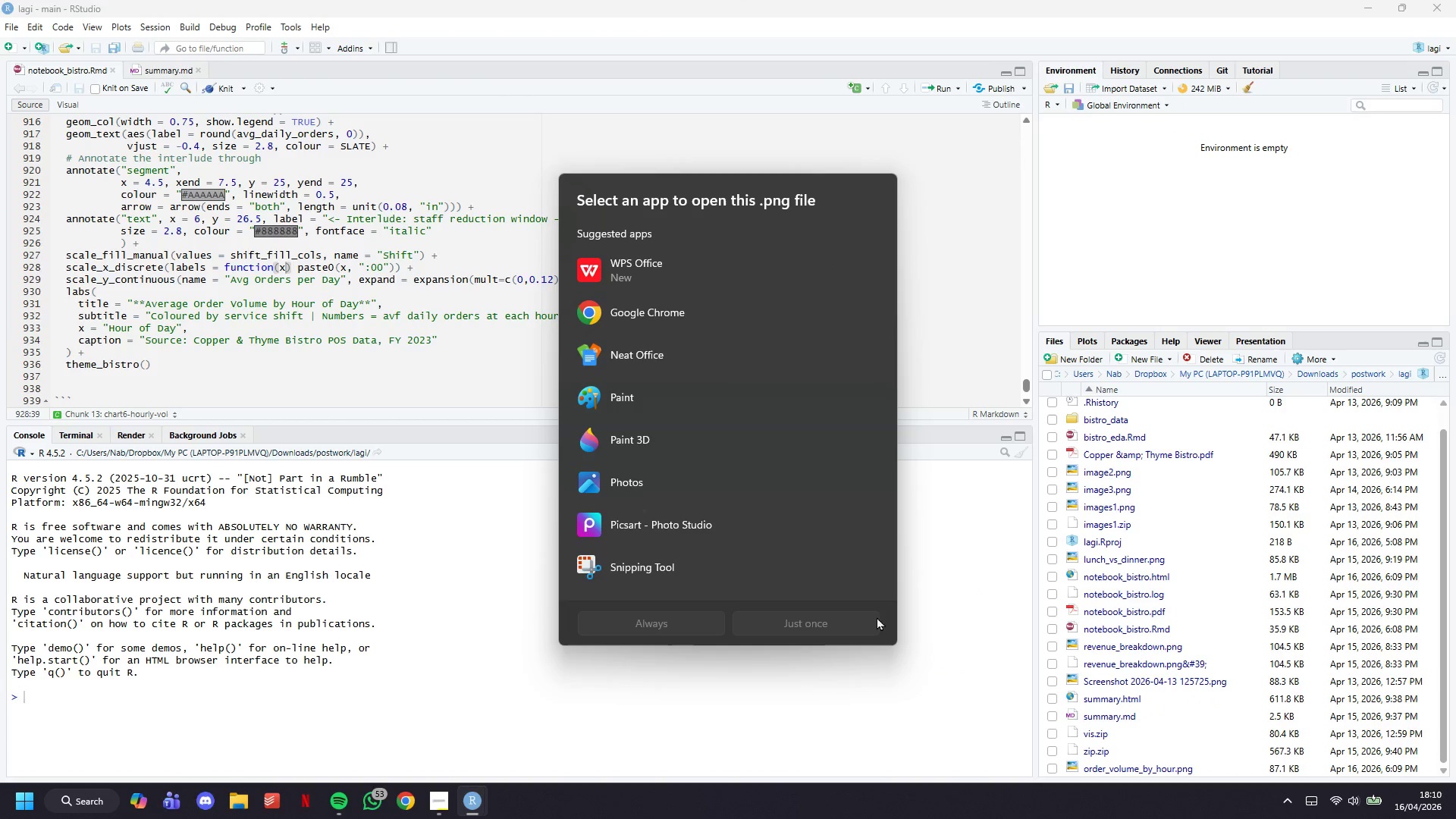 
wait(5.73)
 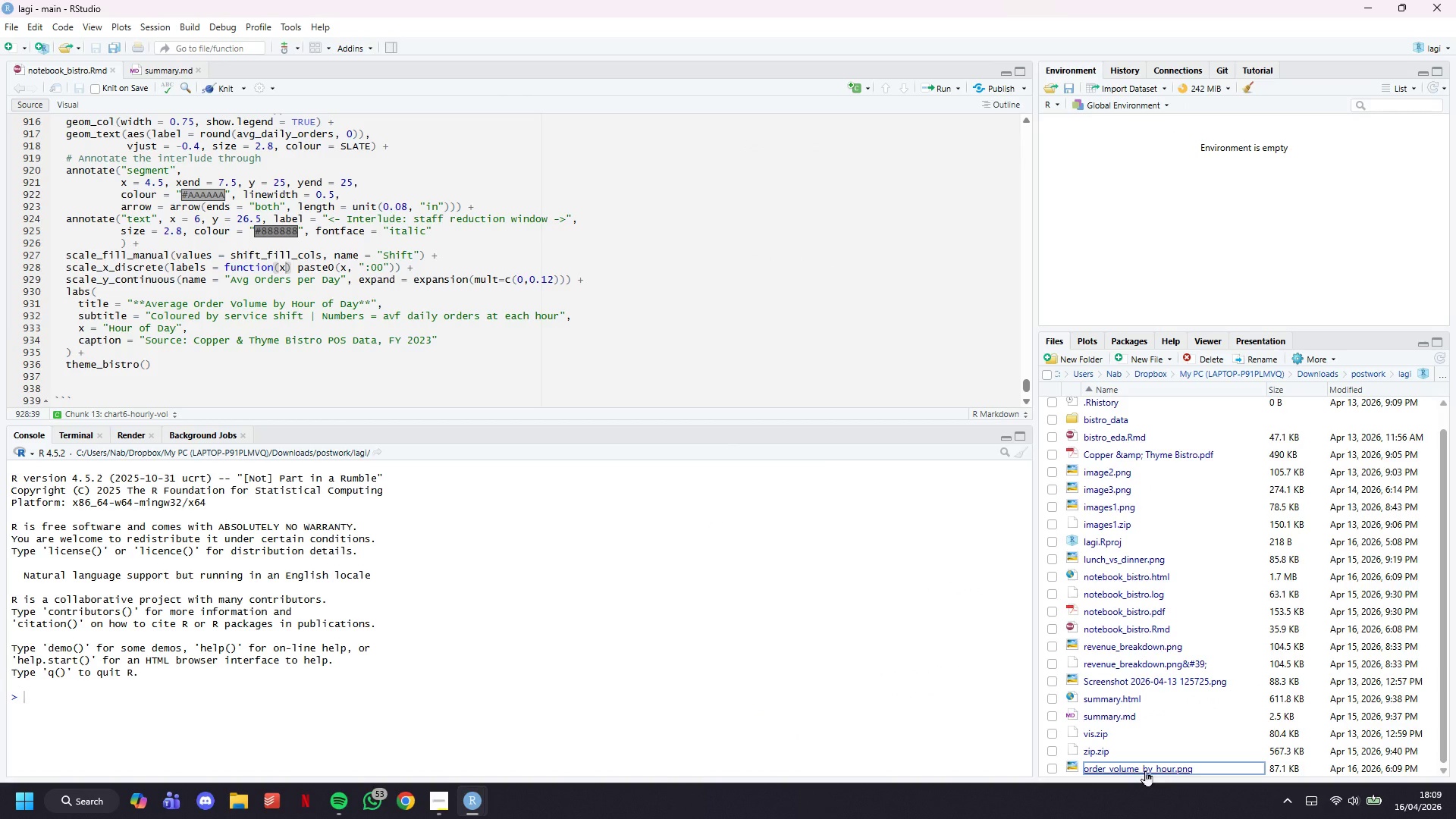 
left_click([733, 500])
 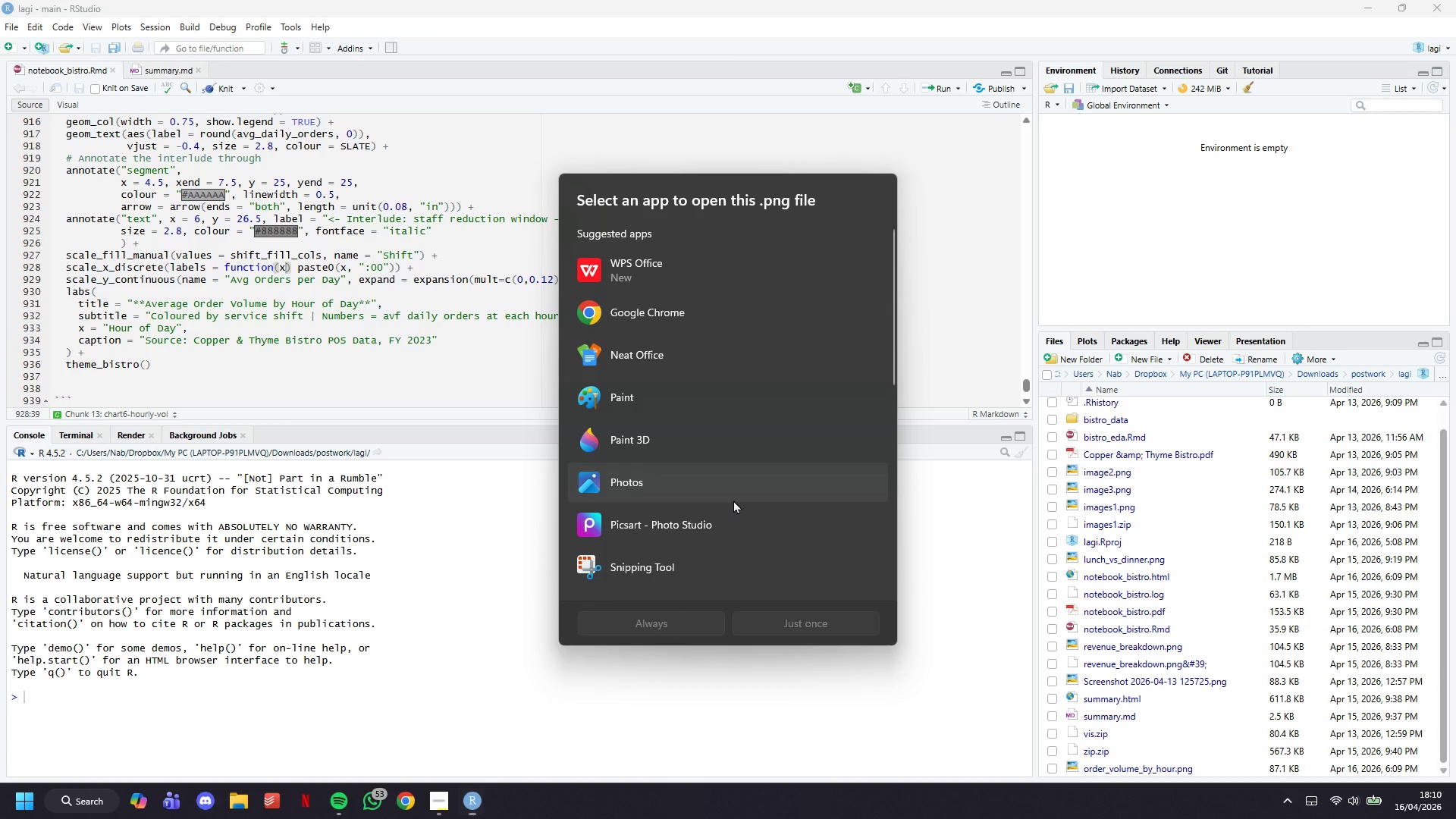 
left_click([805, 632])
 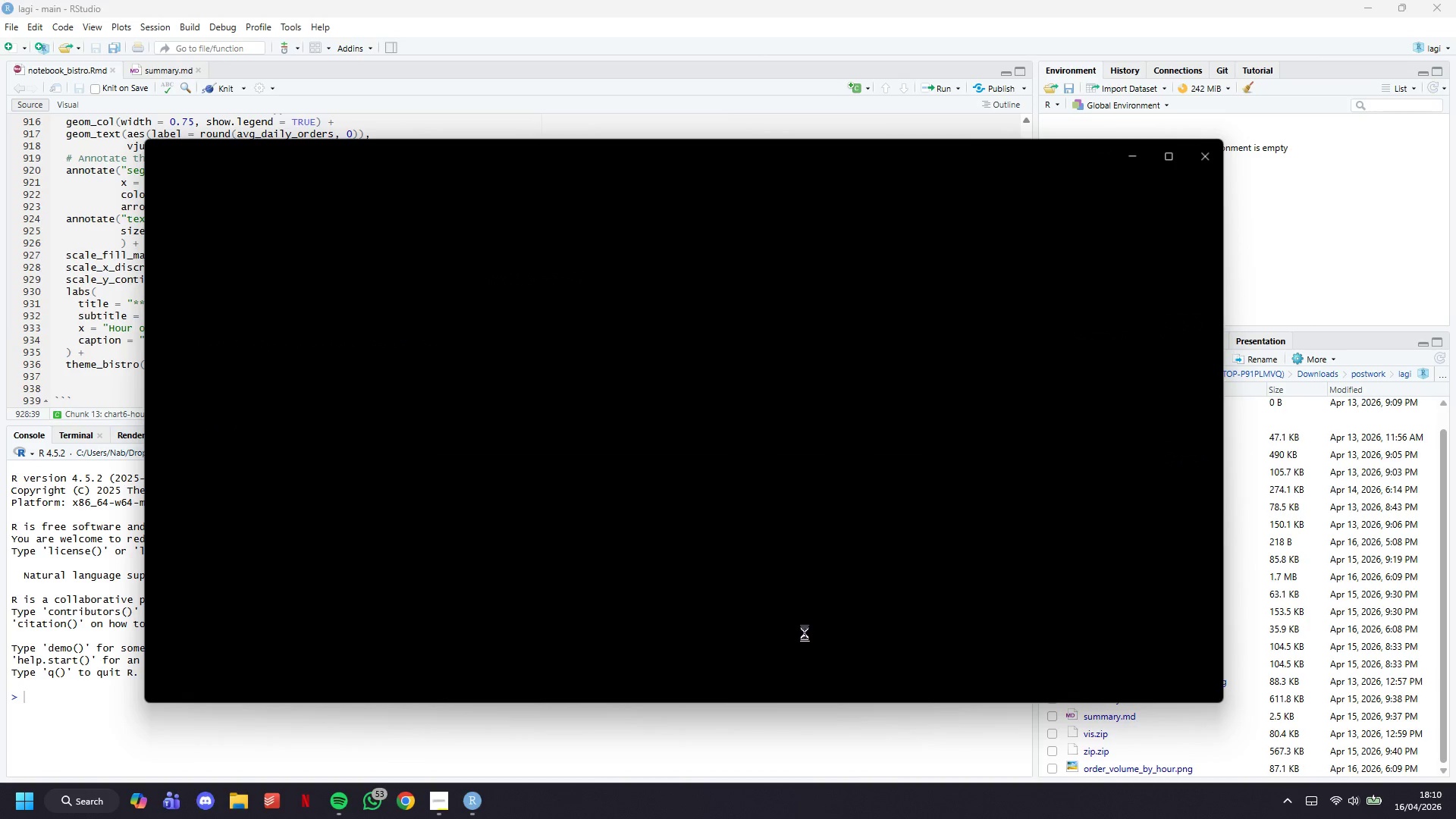 
wait(8.38)
 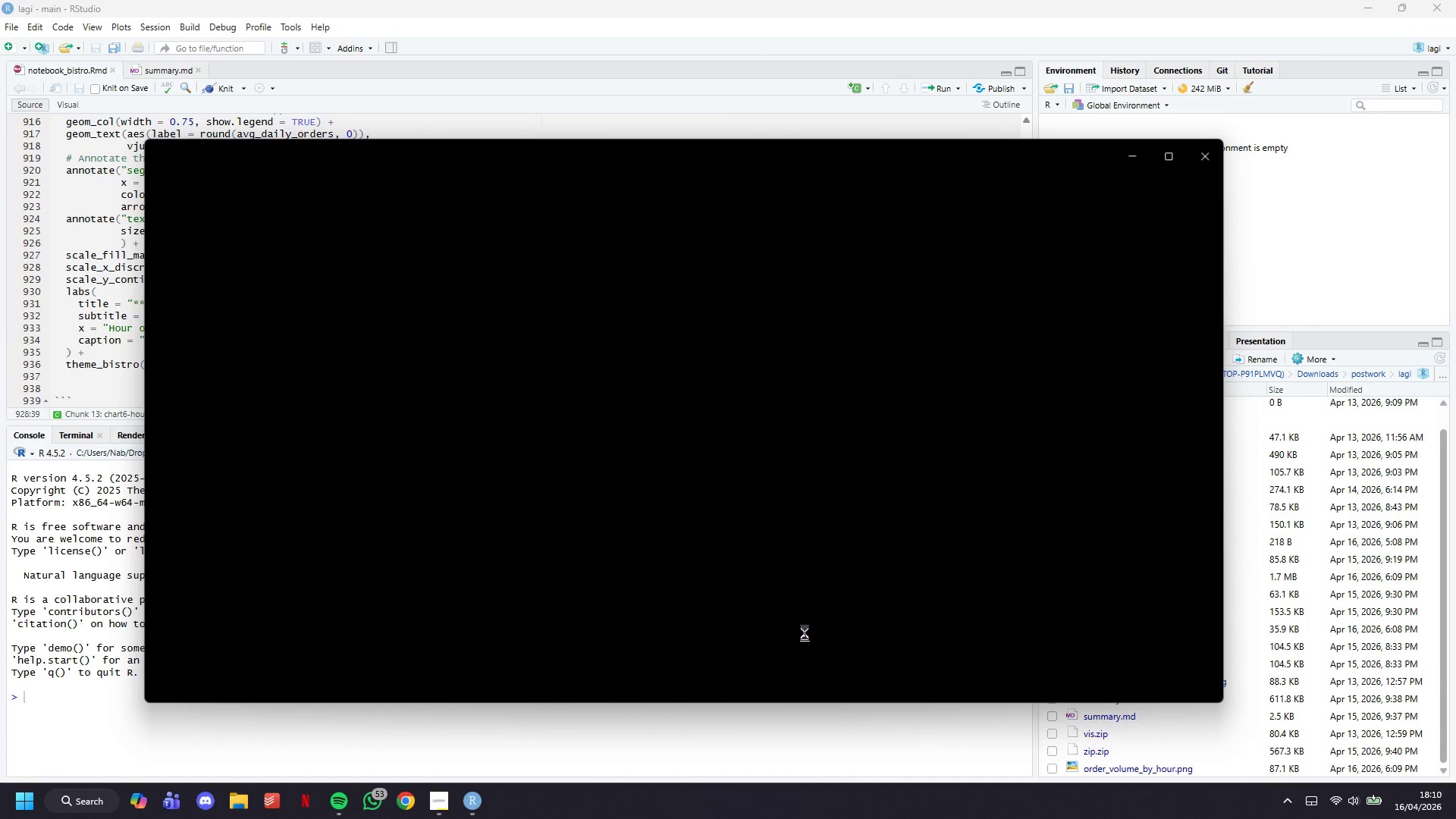 
scroll: coordinate [733, 512], scroll_direction: up, amount: 2.0
 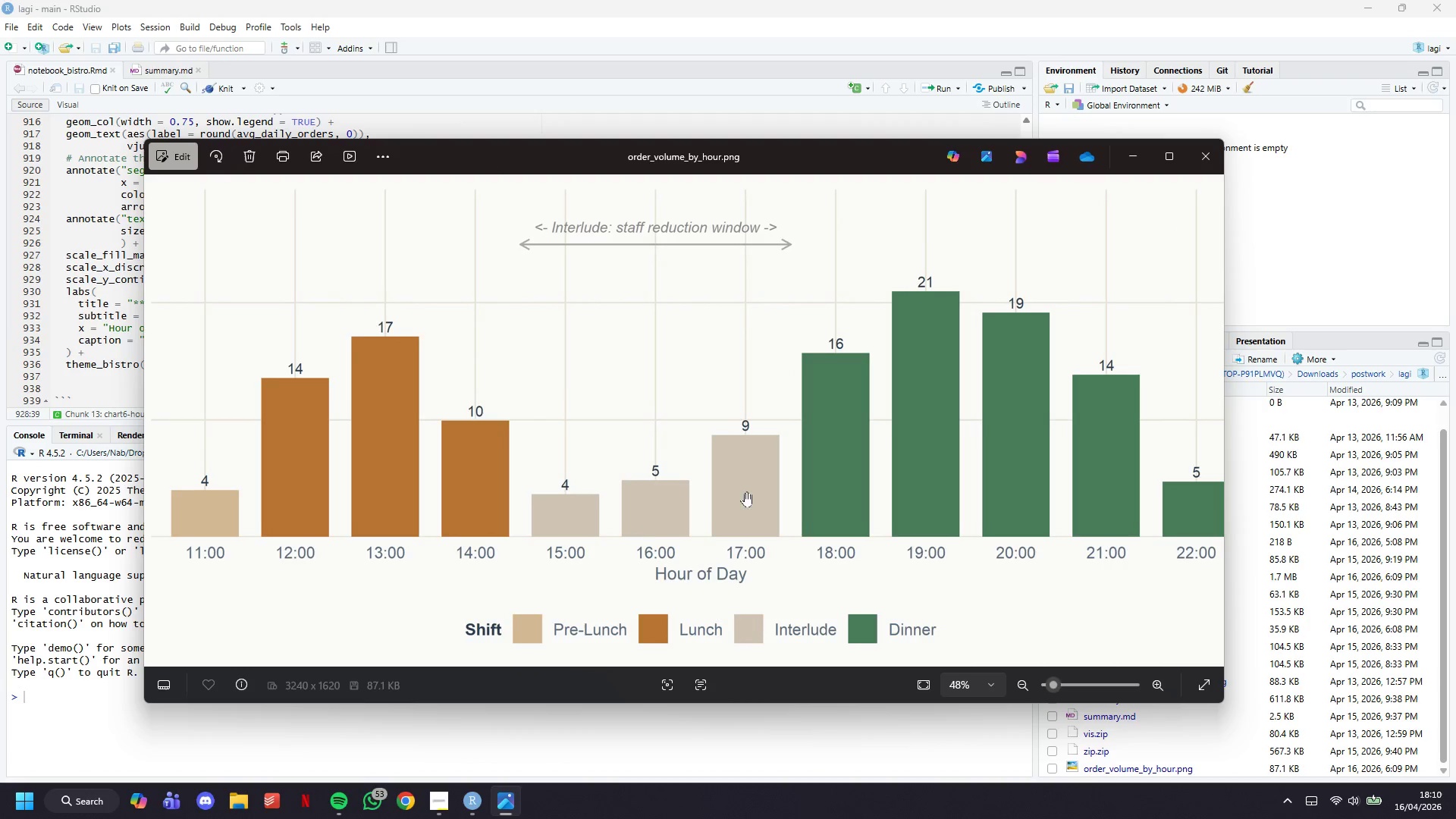 
left_click_drag(start_coordinate=[747, 487], to_coordinate=[556, 360])
 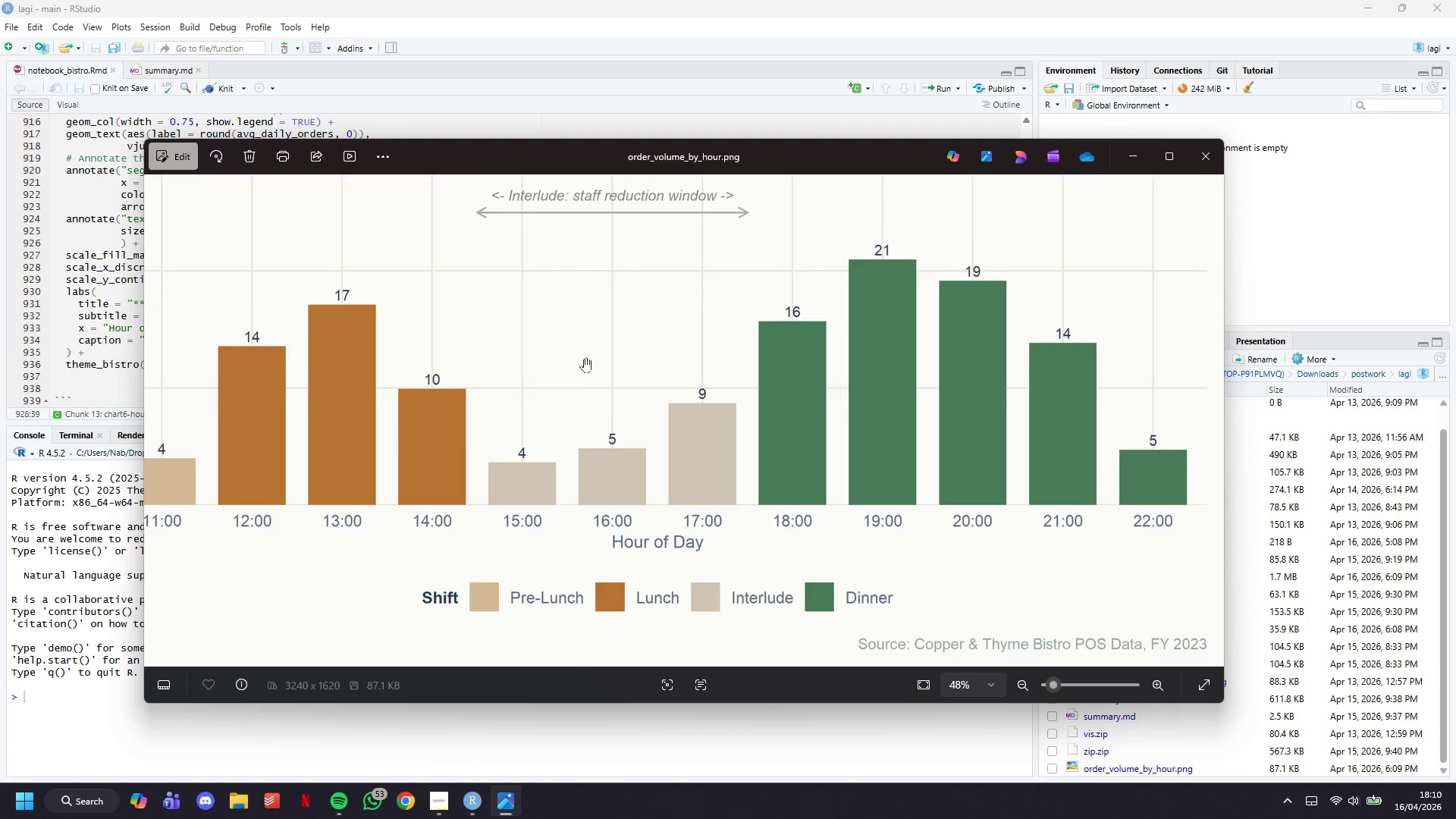 
left_click_drag(start_coordinate=[649, 377], to_coordinate=[862, 406])
 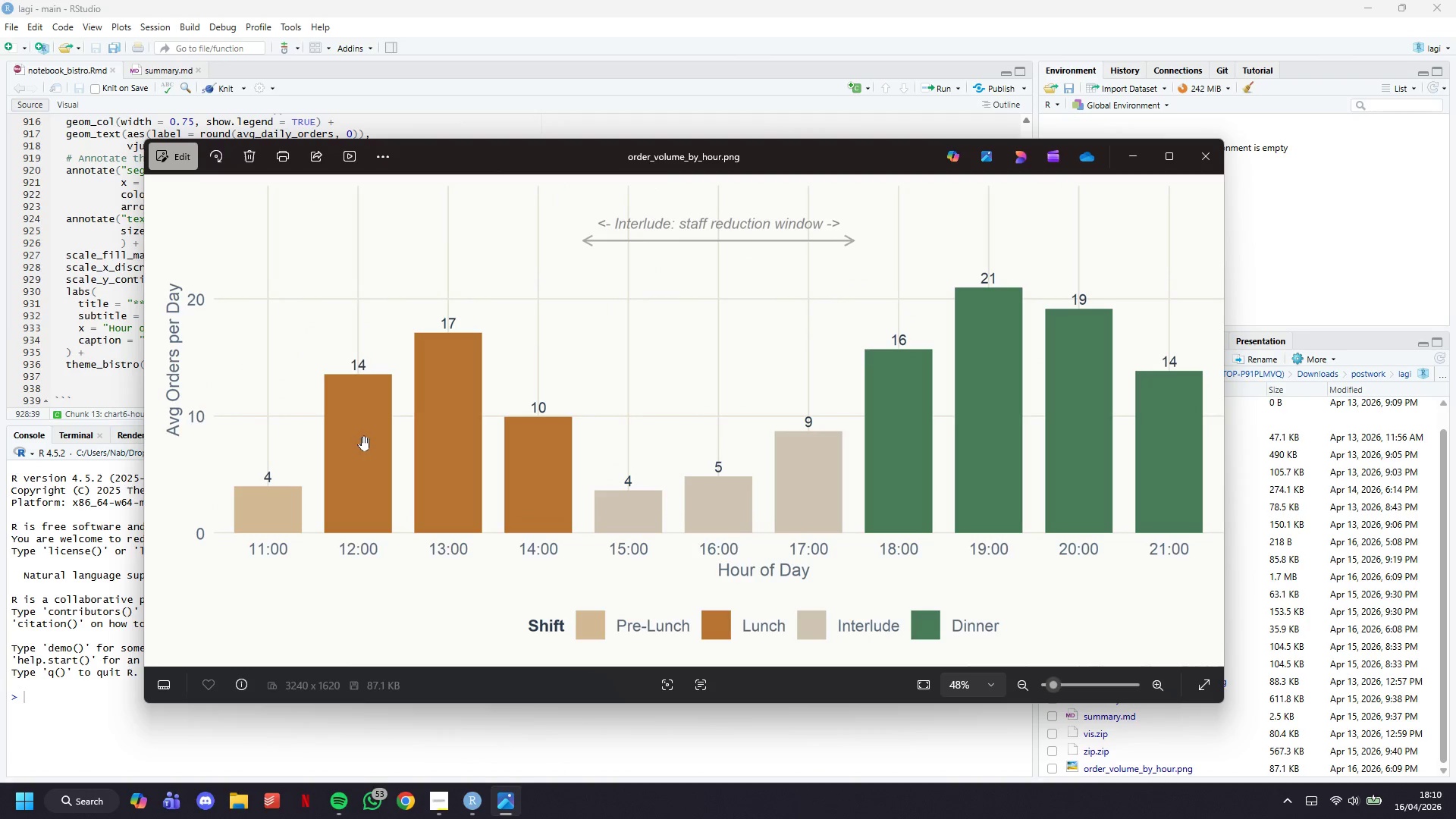 
scroll: coordinate [362, 435], scroll_direction: down, amount: 10.0
 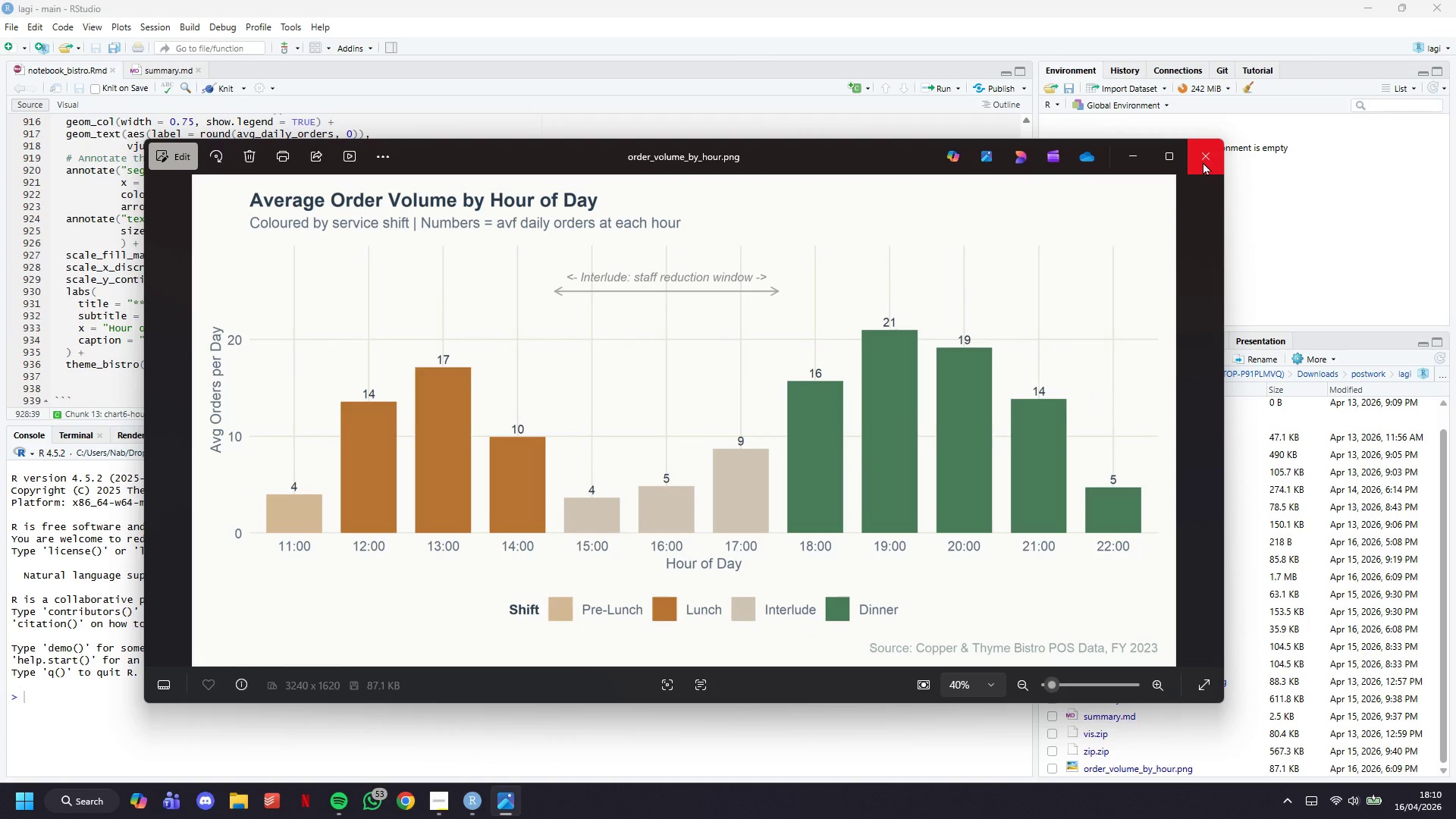 
left_click([1204, 162])
 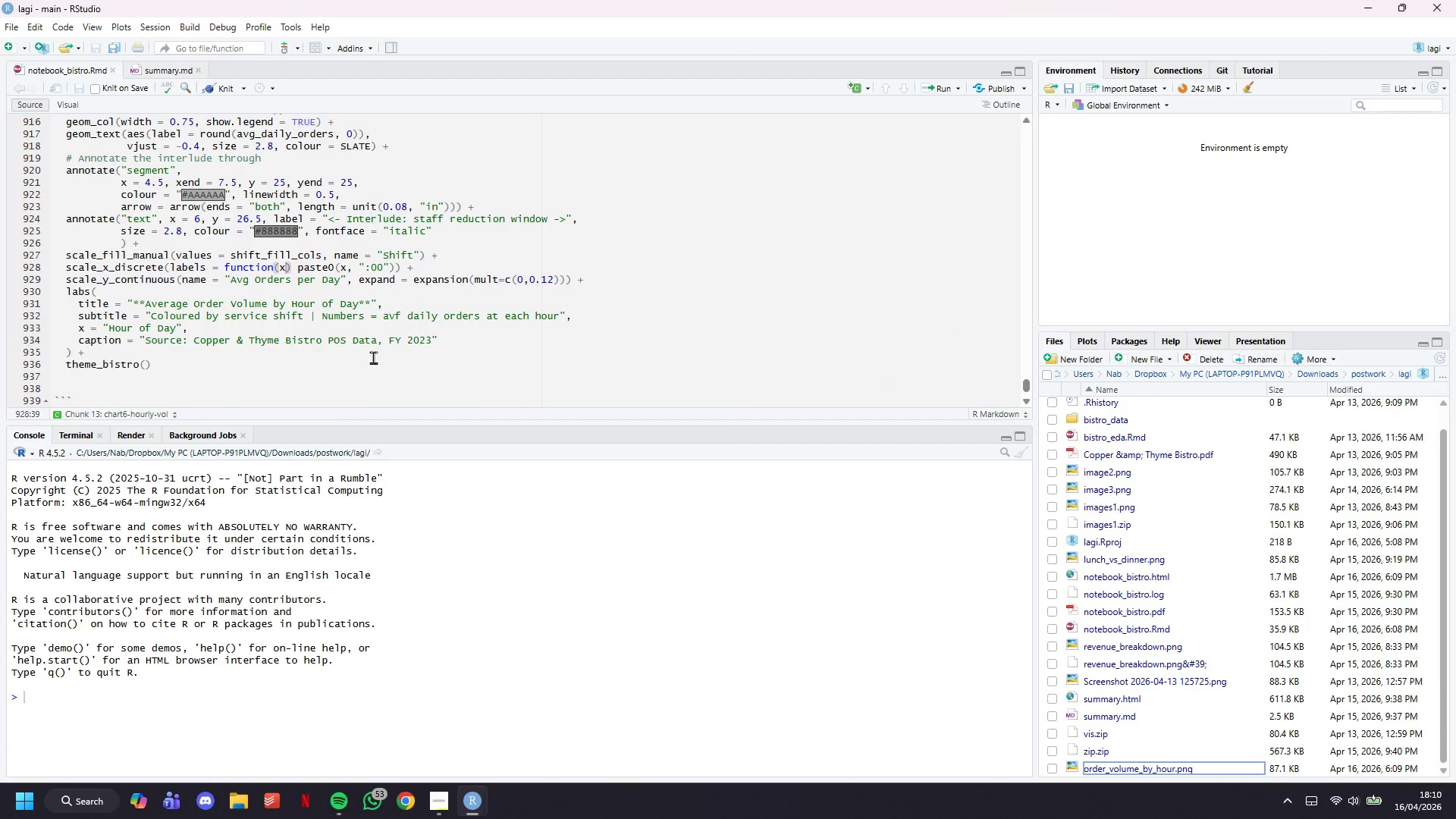 
left_click([400, 312])
 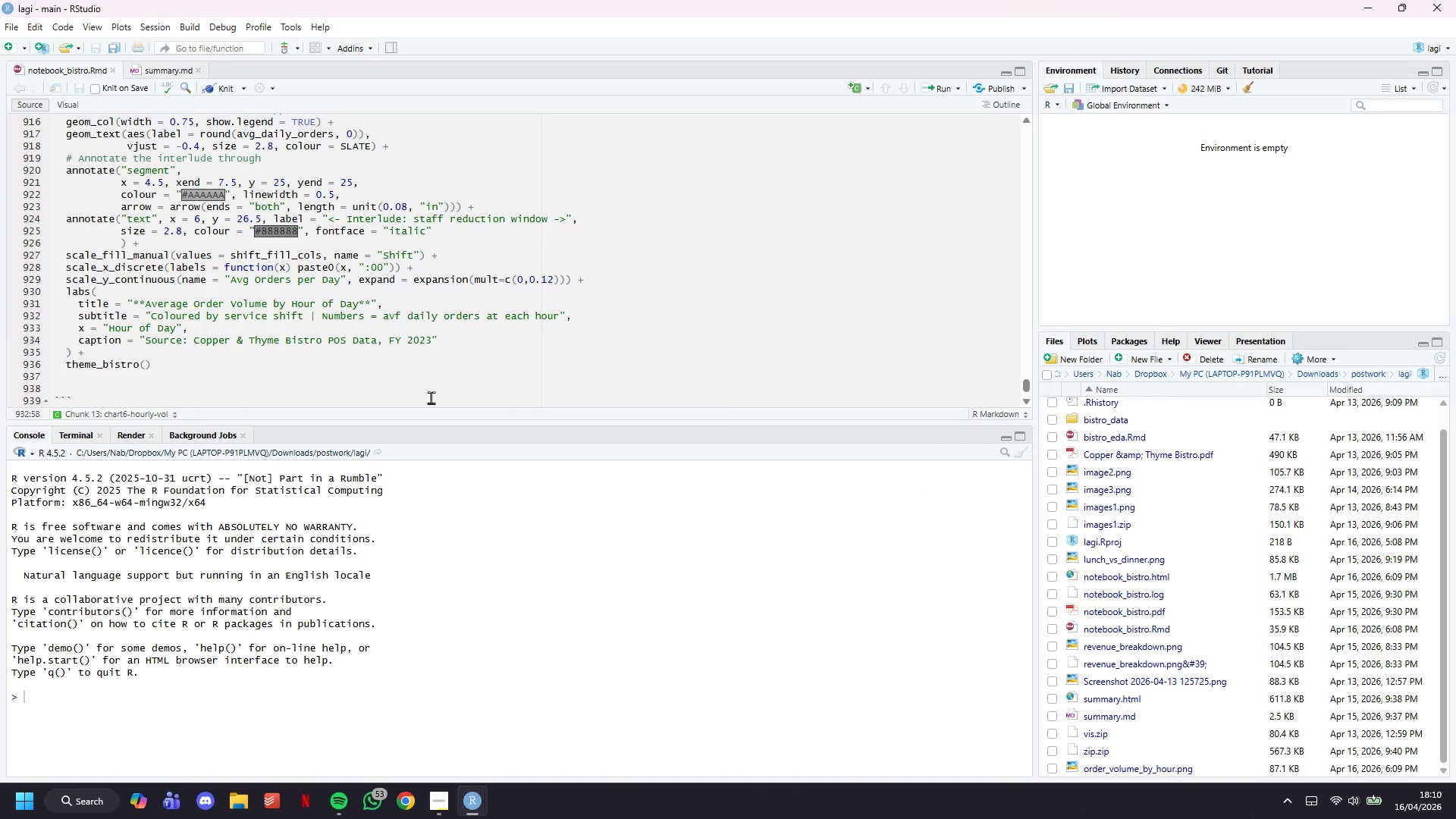 
key(Backspace)
 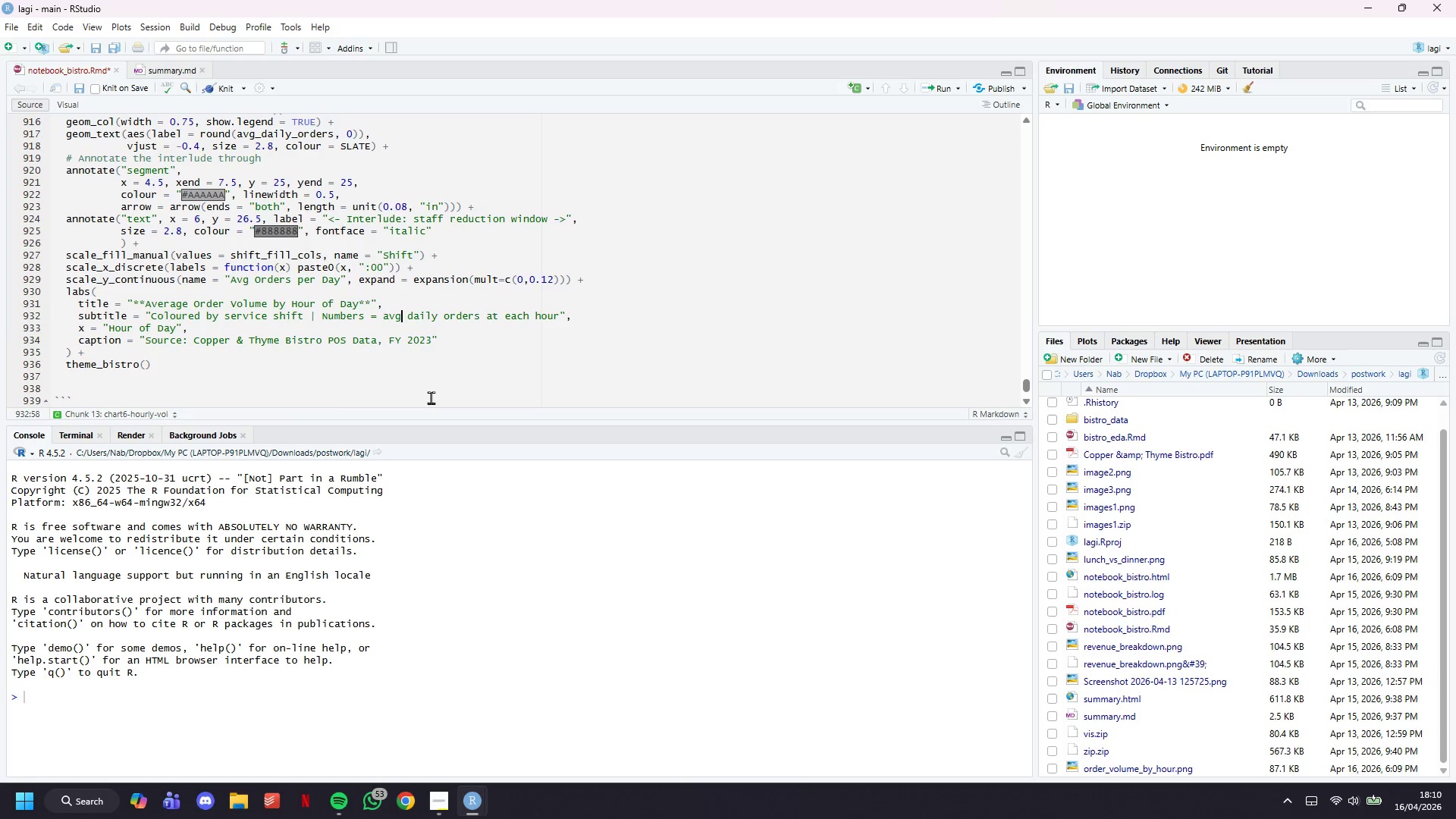 
key(G)
 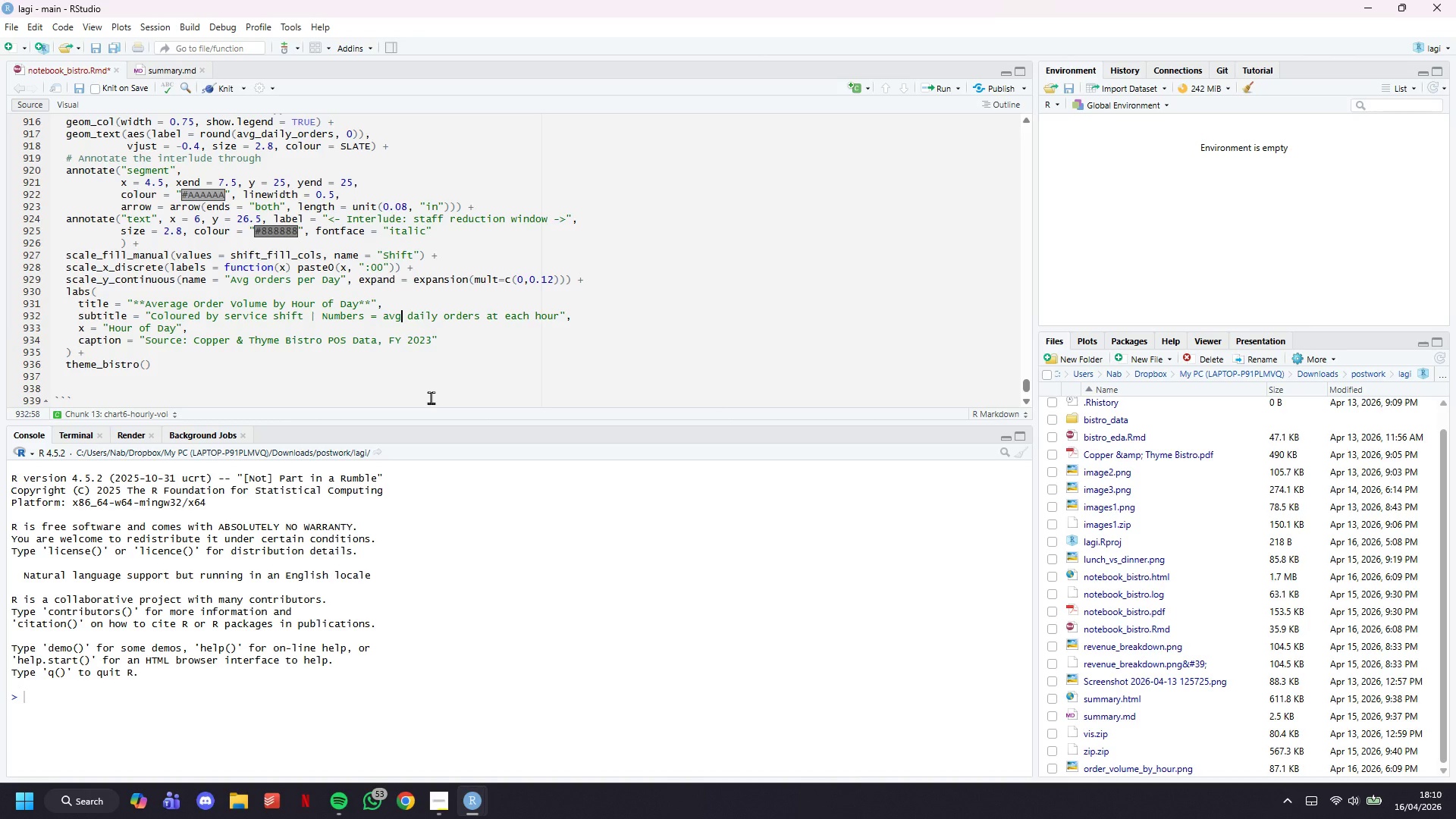 
key(Control+S)
 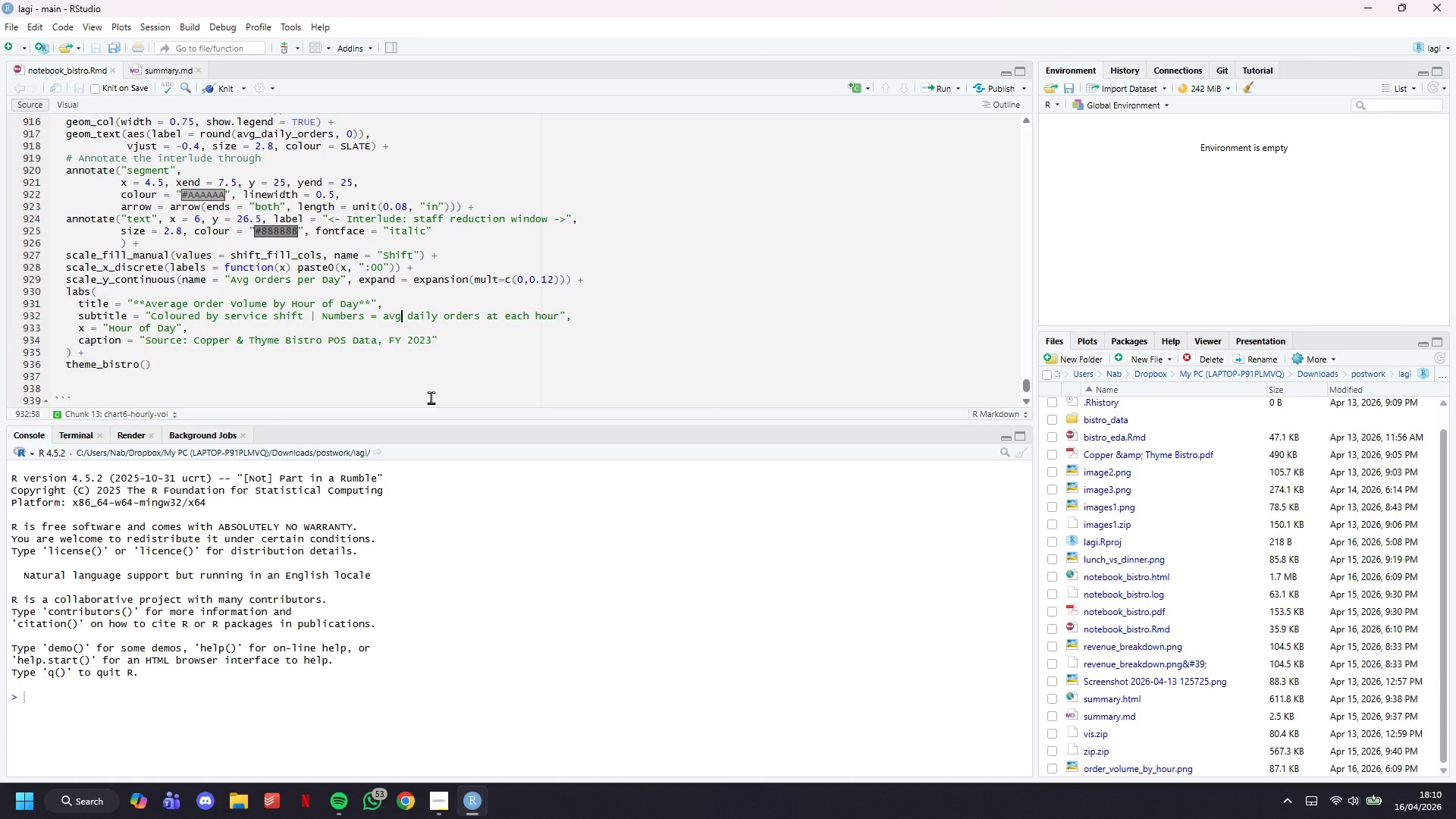 
left_click([227, 86])
 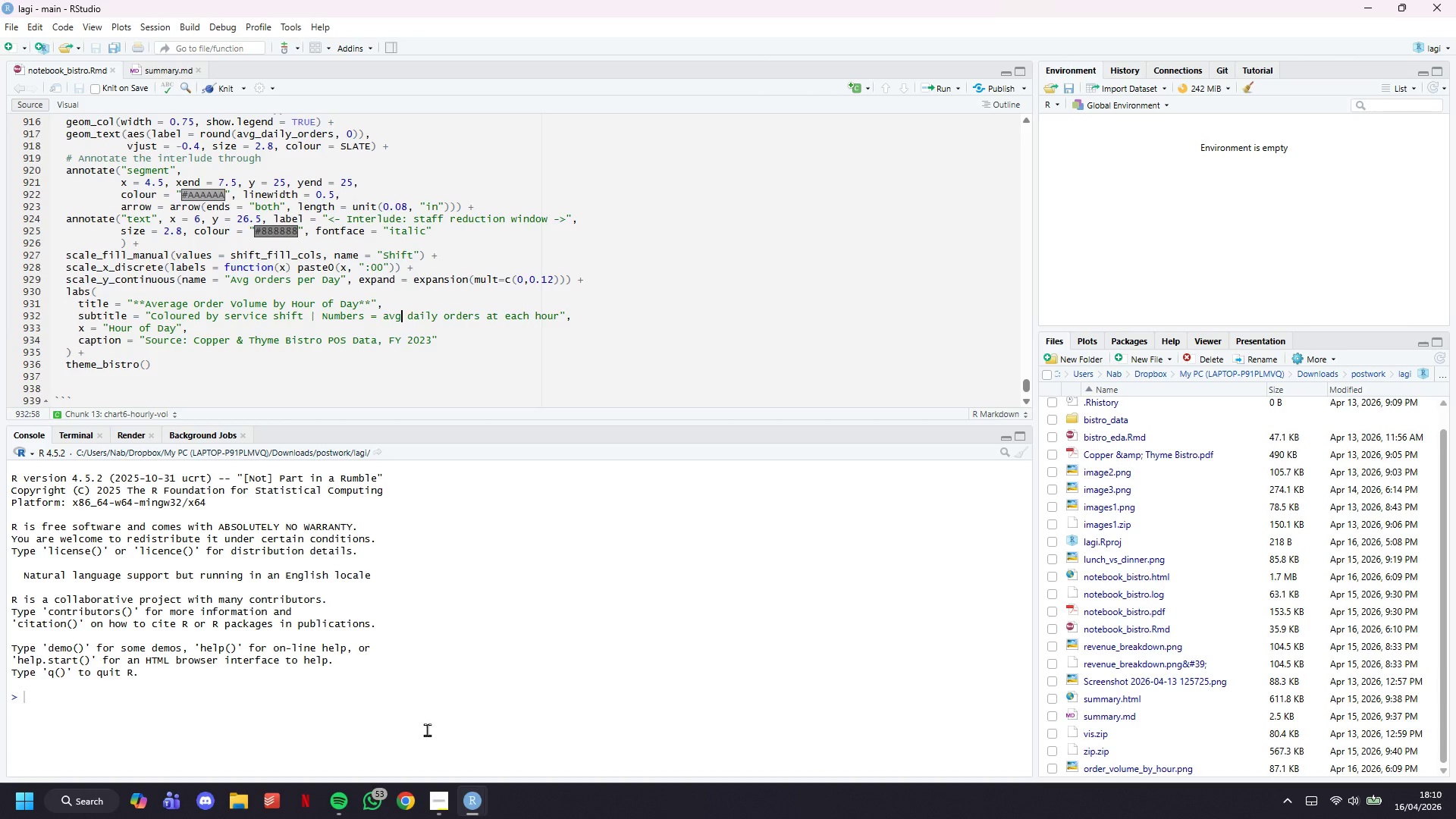 
left_click([445, 799])